 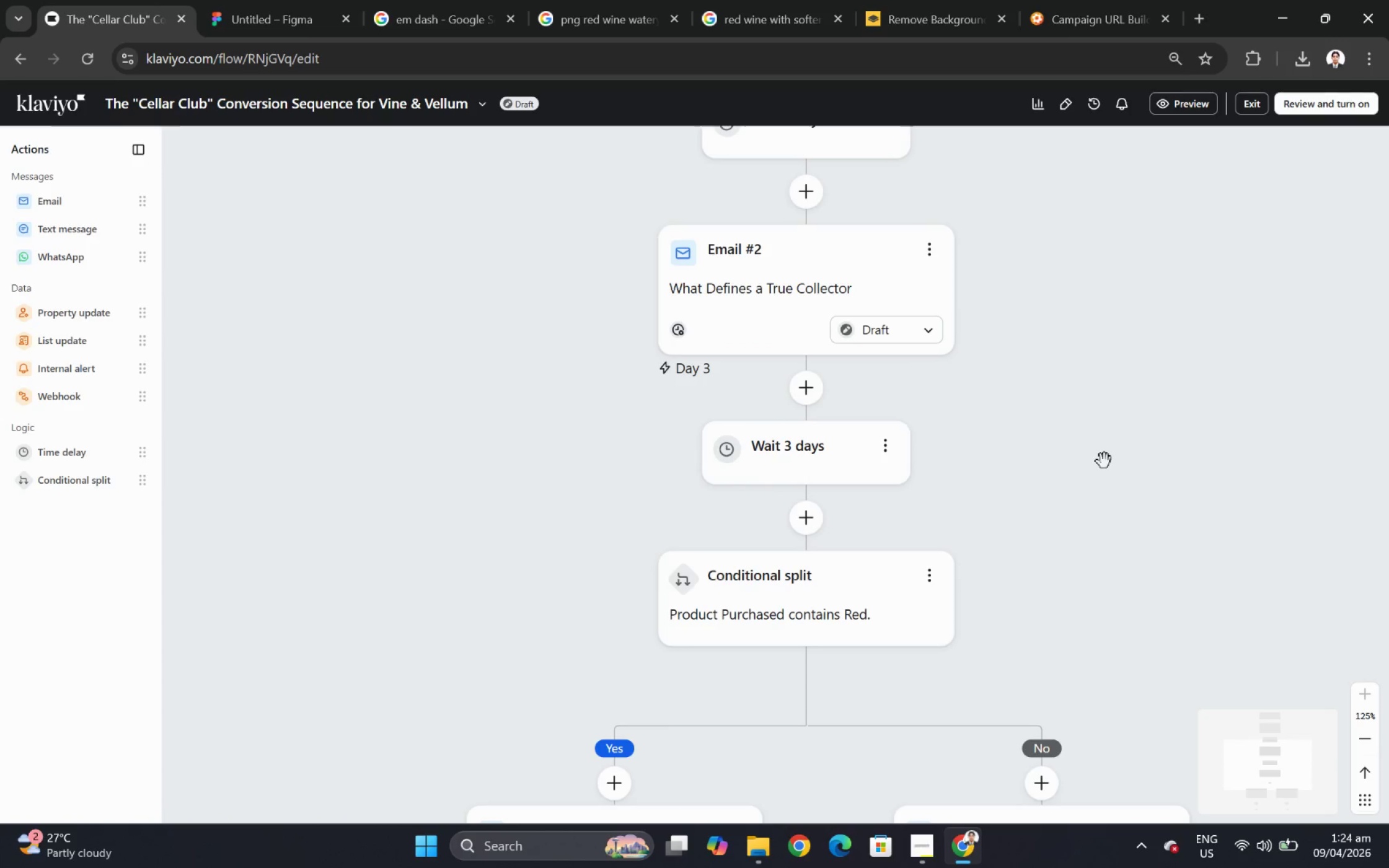 
hold_key(key=ControlLeft, duration=1.41)
 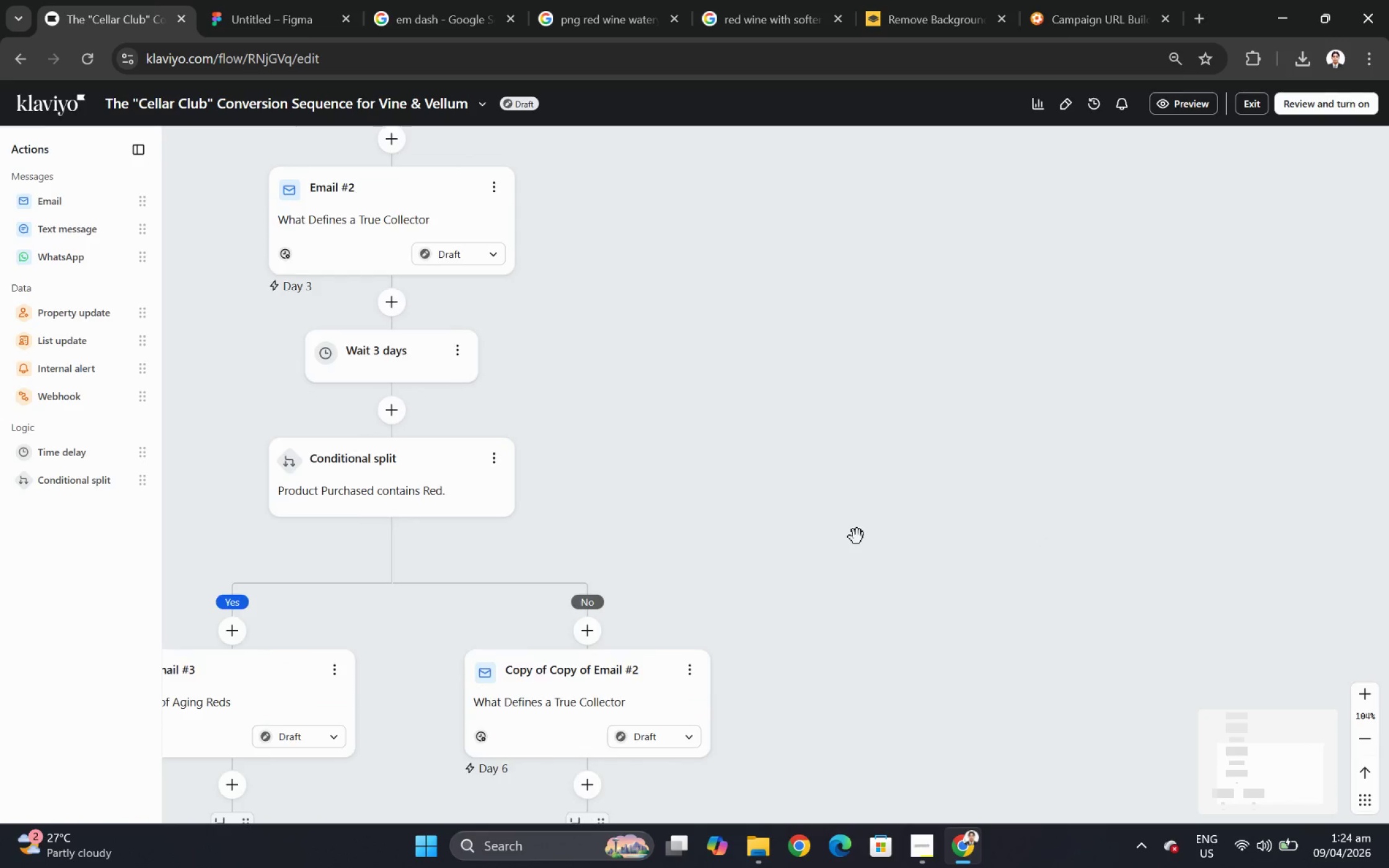 
scroll: coordinate [1104, 461], scroll_direction: up, amount: 3.0
 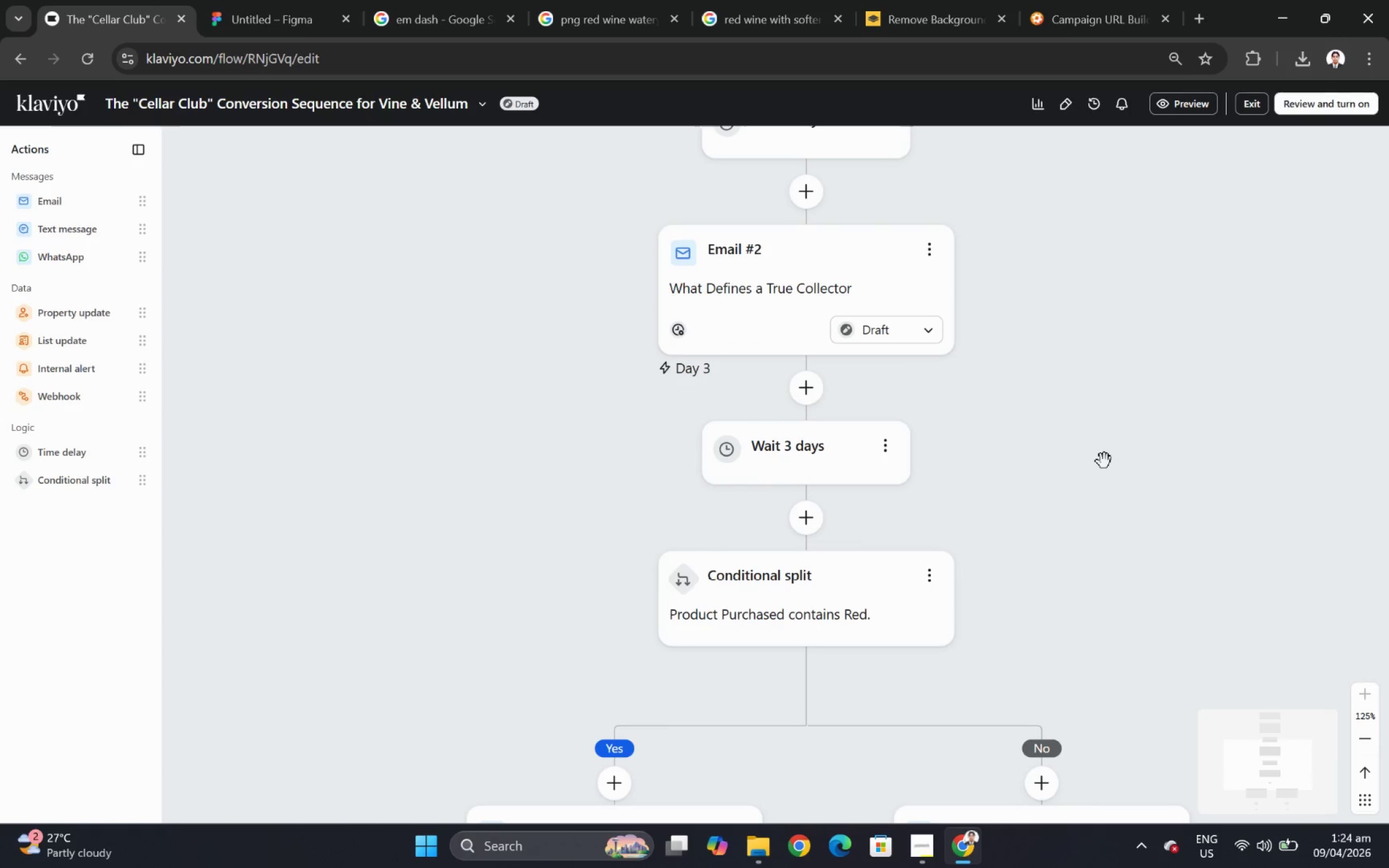 
hold_key(key=ControlLeft, duration=1.22)
 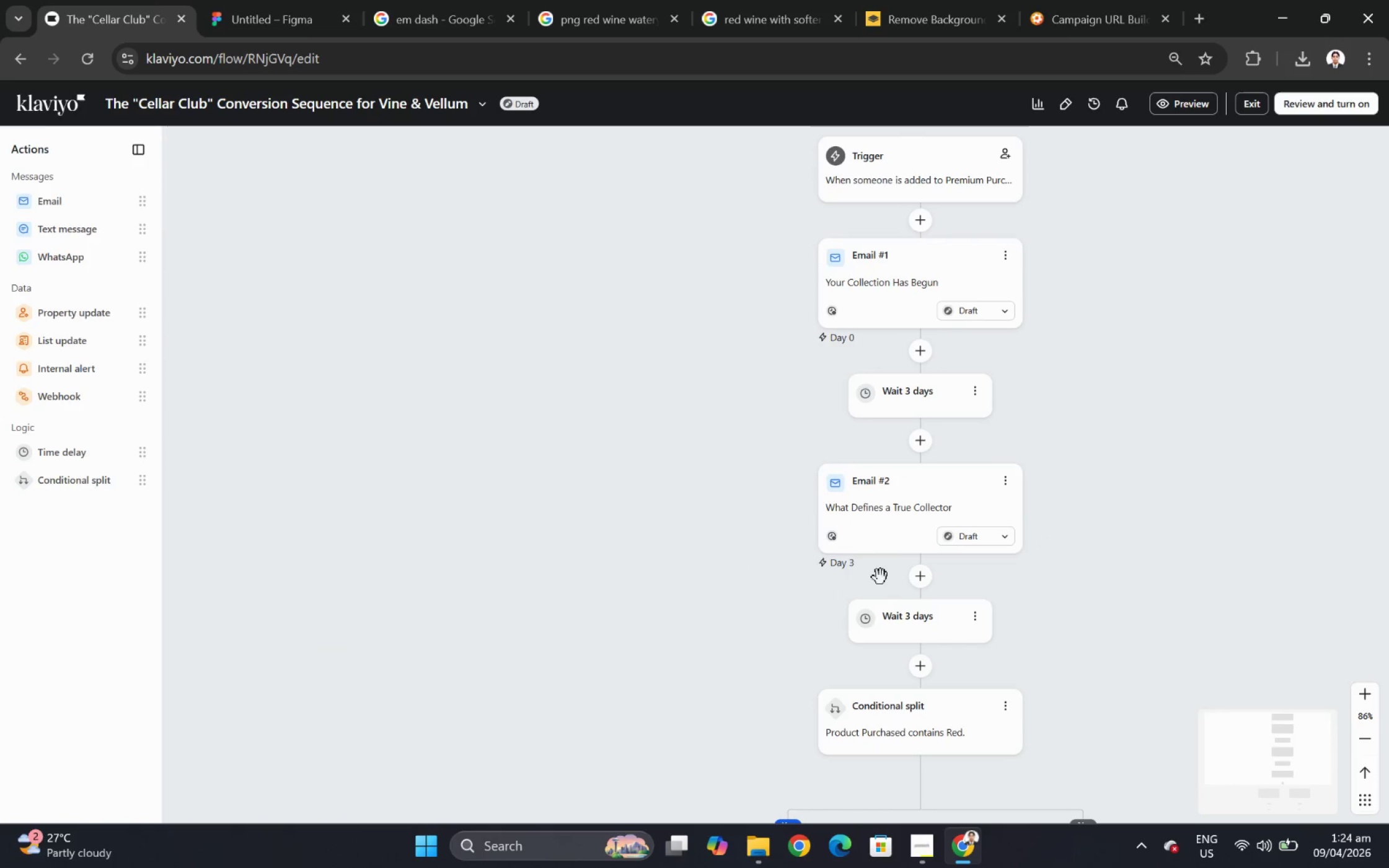 
scroll: coordinate [1104, 461], scroll_direction: down, amount: 6.0
 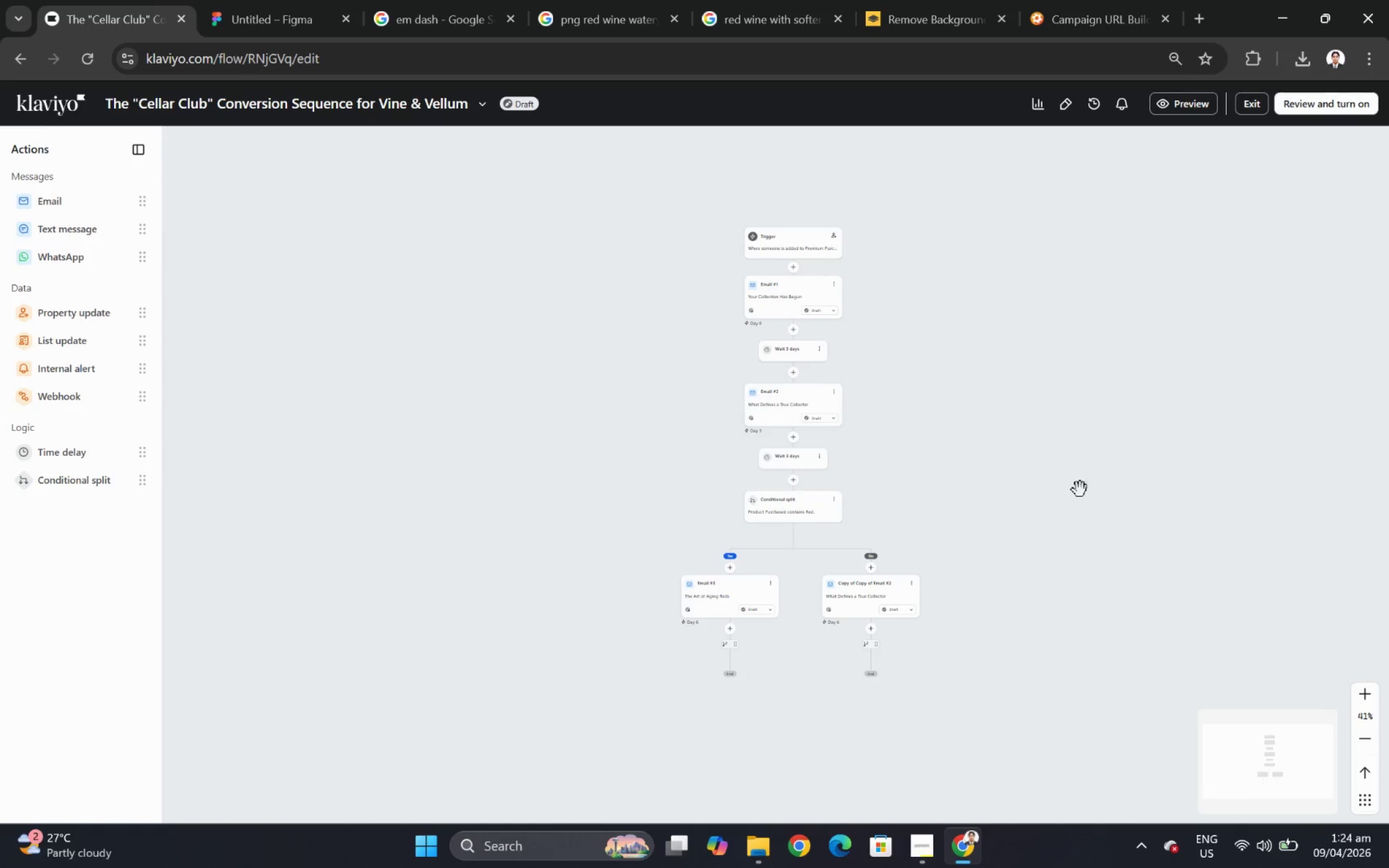 
hold_key(key=ControlLeft, duration=12.73)
 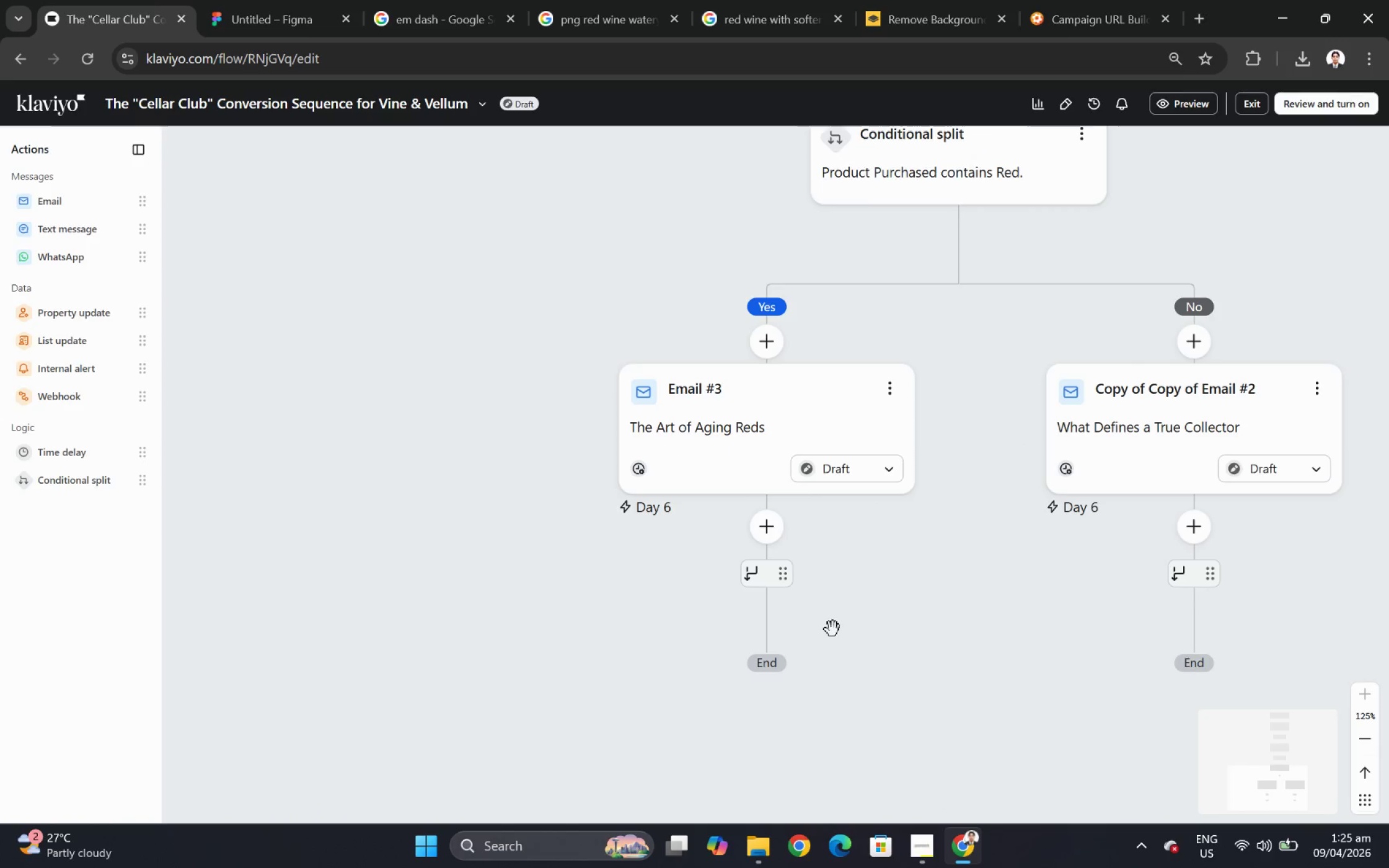 
scroll: coordinate [1055, 535], scroll_direction: up, amount: 5.0
 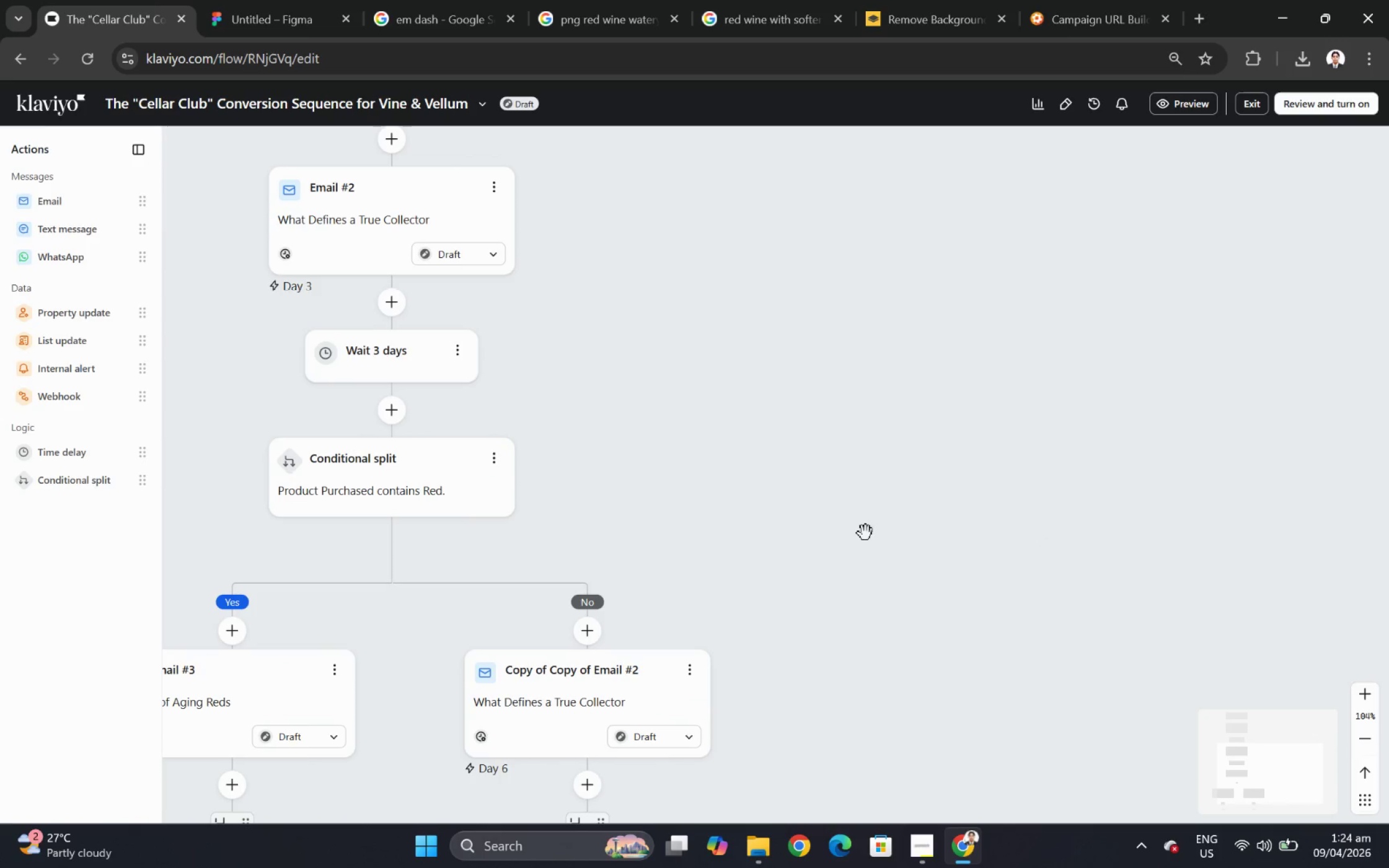 
scroll: coordinate [627, 535], scroll_direction: down, amount: 1.0
 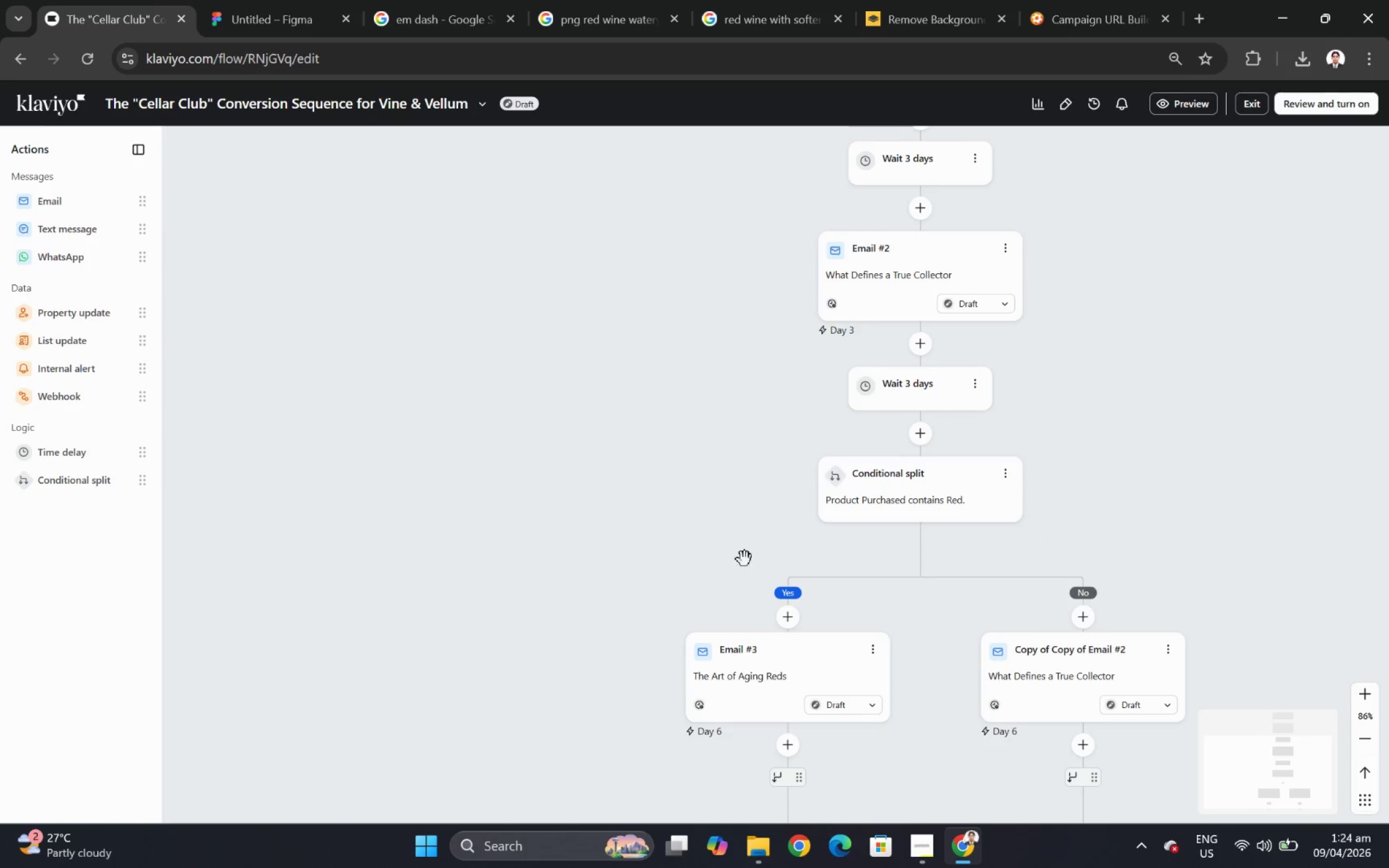 
scroll: coordinate [892, 577], scroll_direction: up, amount: 9.0
 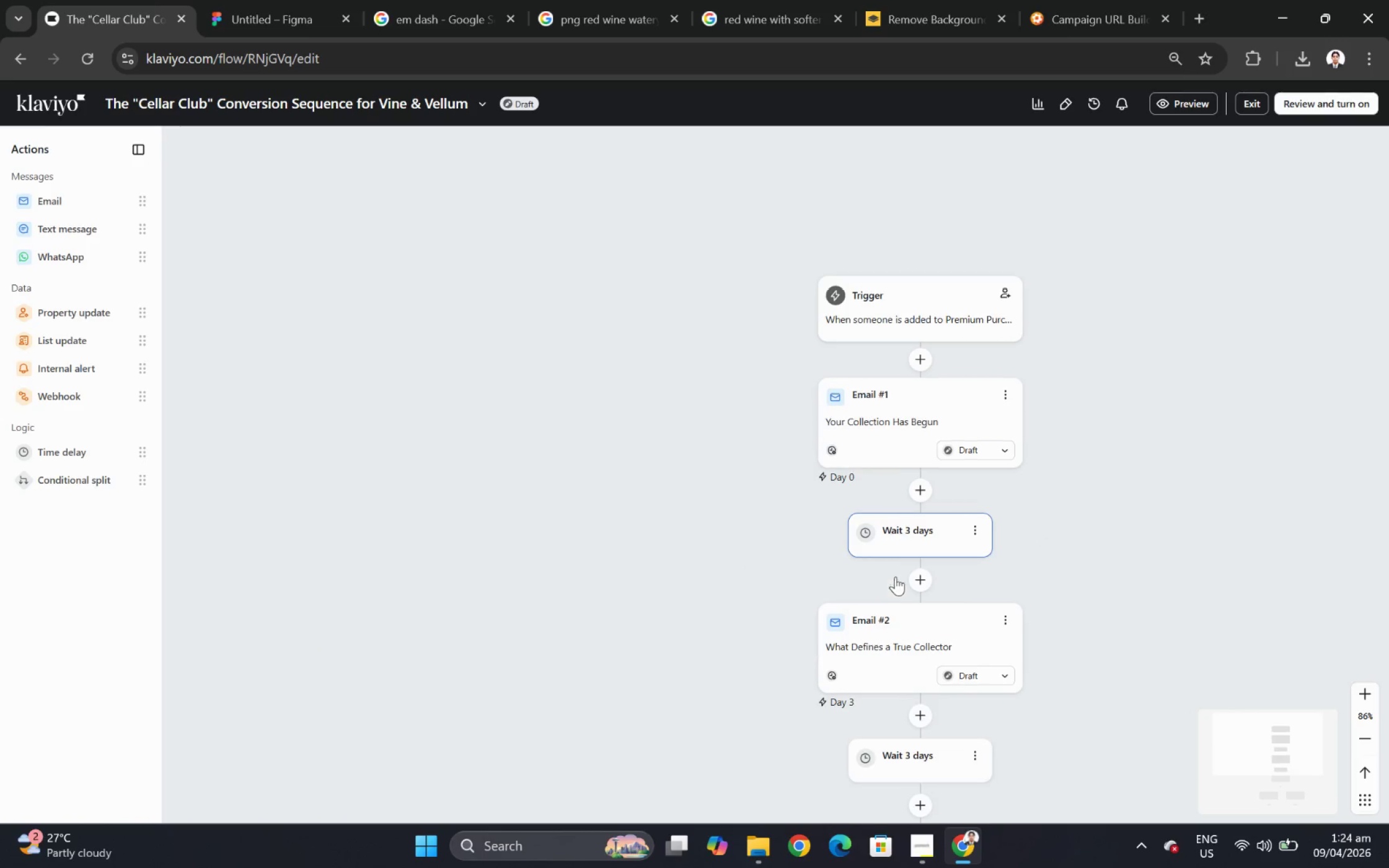 
scroll: coordinate [899, 570], scroll_direction: down, amount: 10.0
 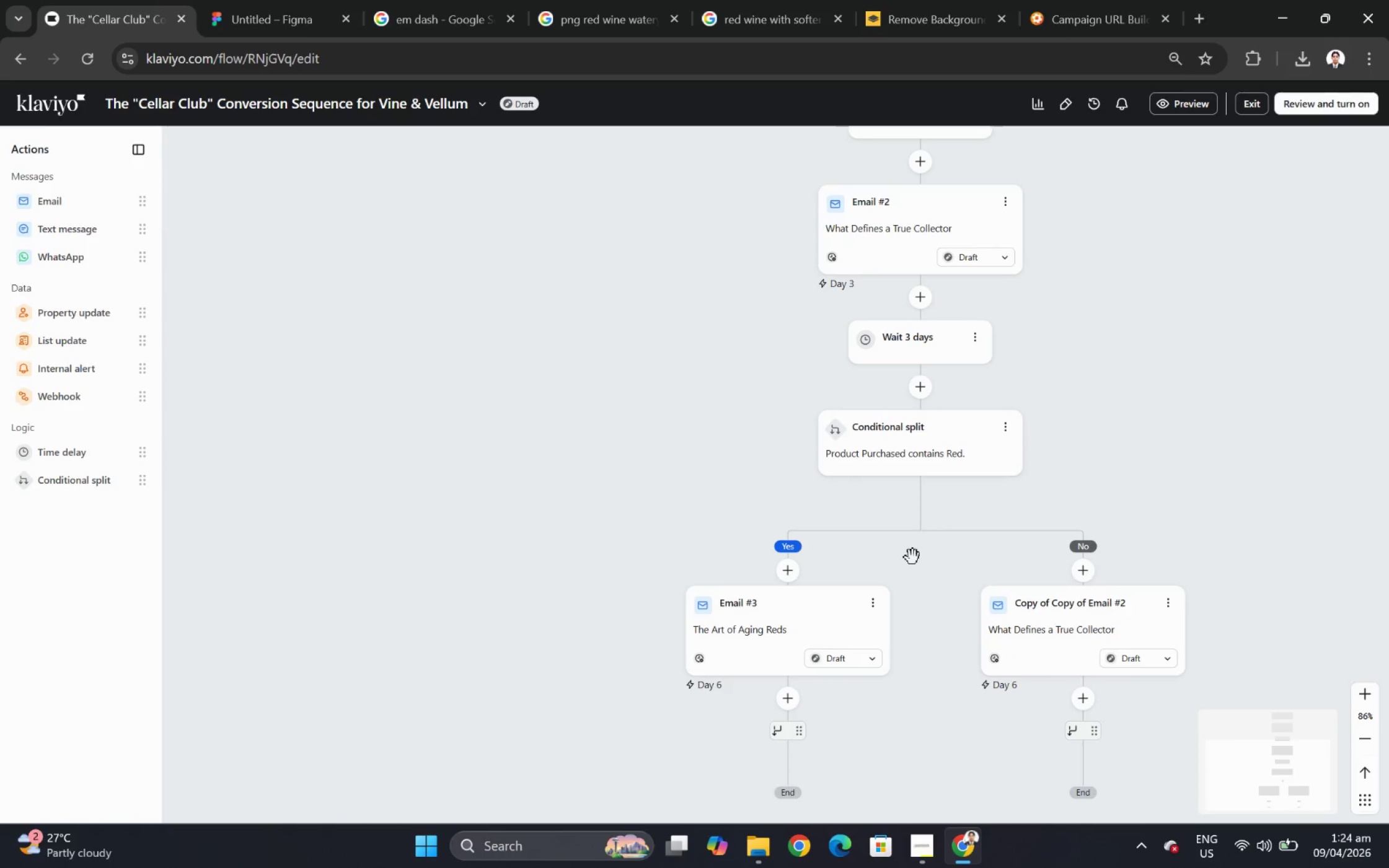 
scroll: coordinate [912, 557], scroll_direction: up, amount: 2.0
 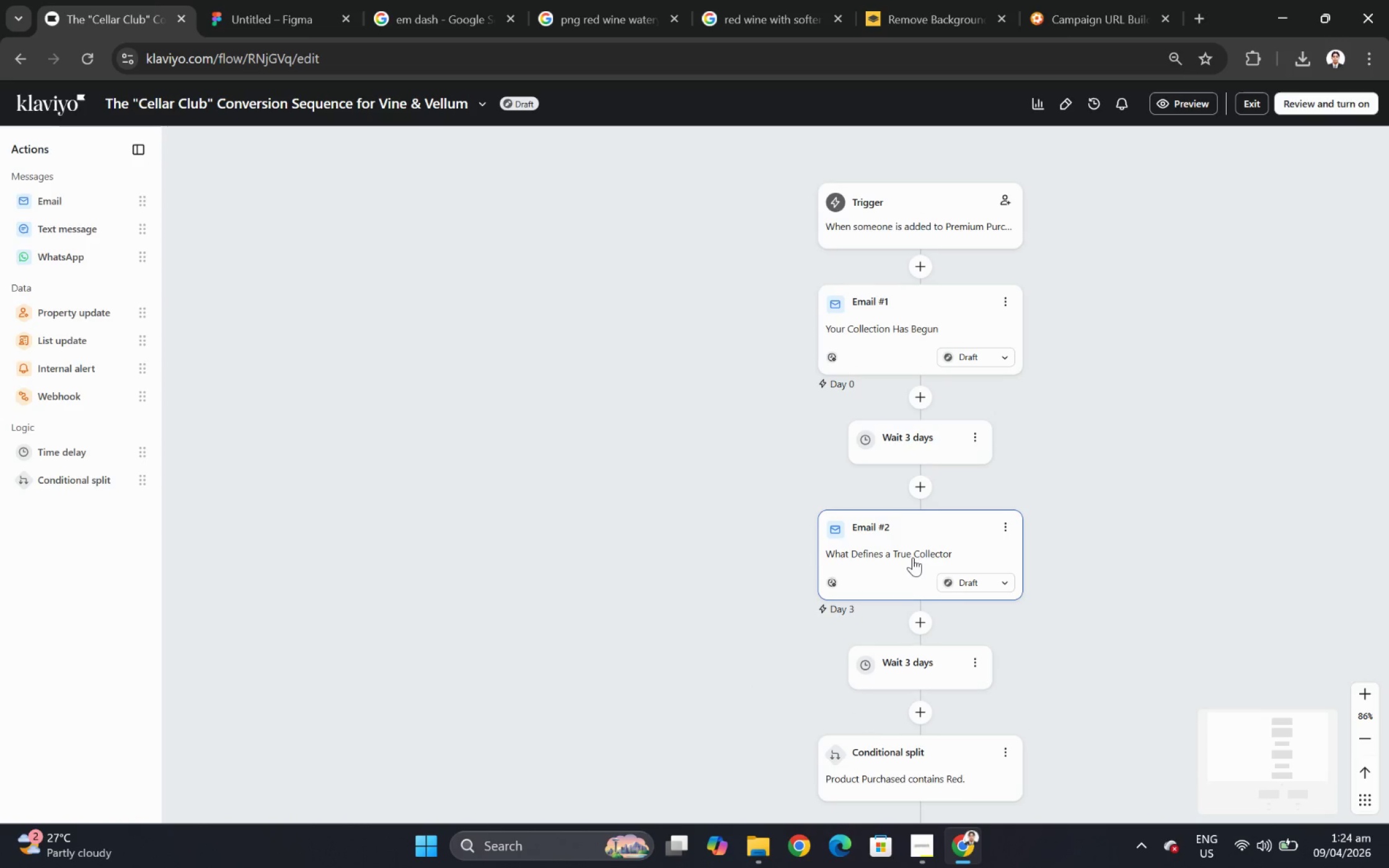 
scroll: coordinate [912, 557], scroll_direction: down, amount: 3.0
 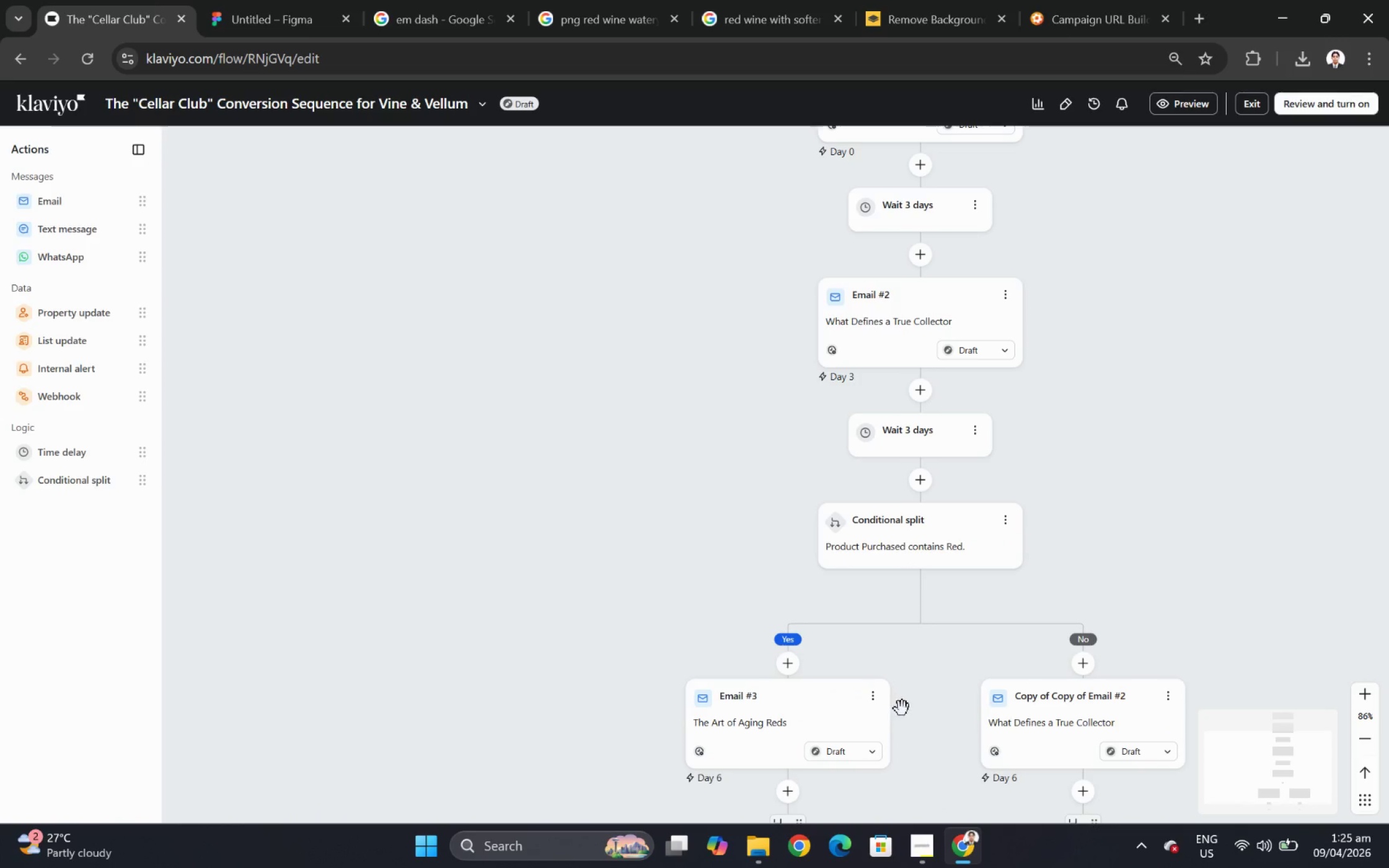 
hold_key(key=ControlLeft, duration=0.55)
 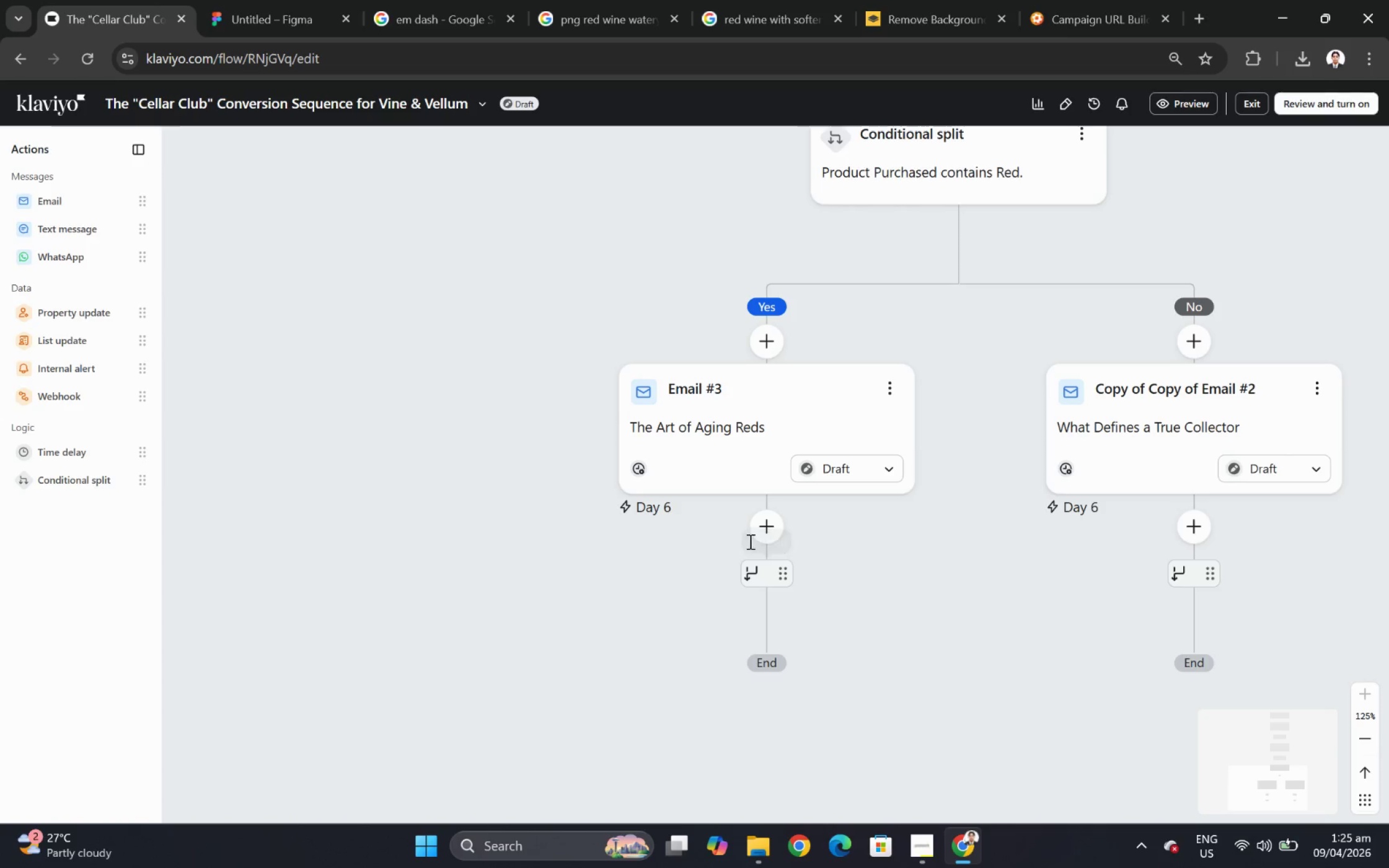 
scroll: coordinate [895, 699], scroll_direction: down, amount: 5.0
 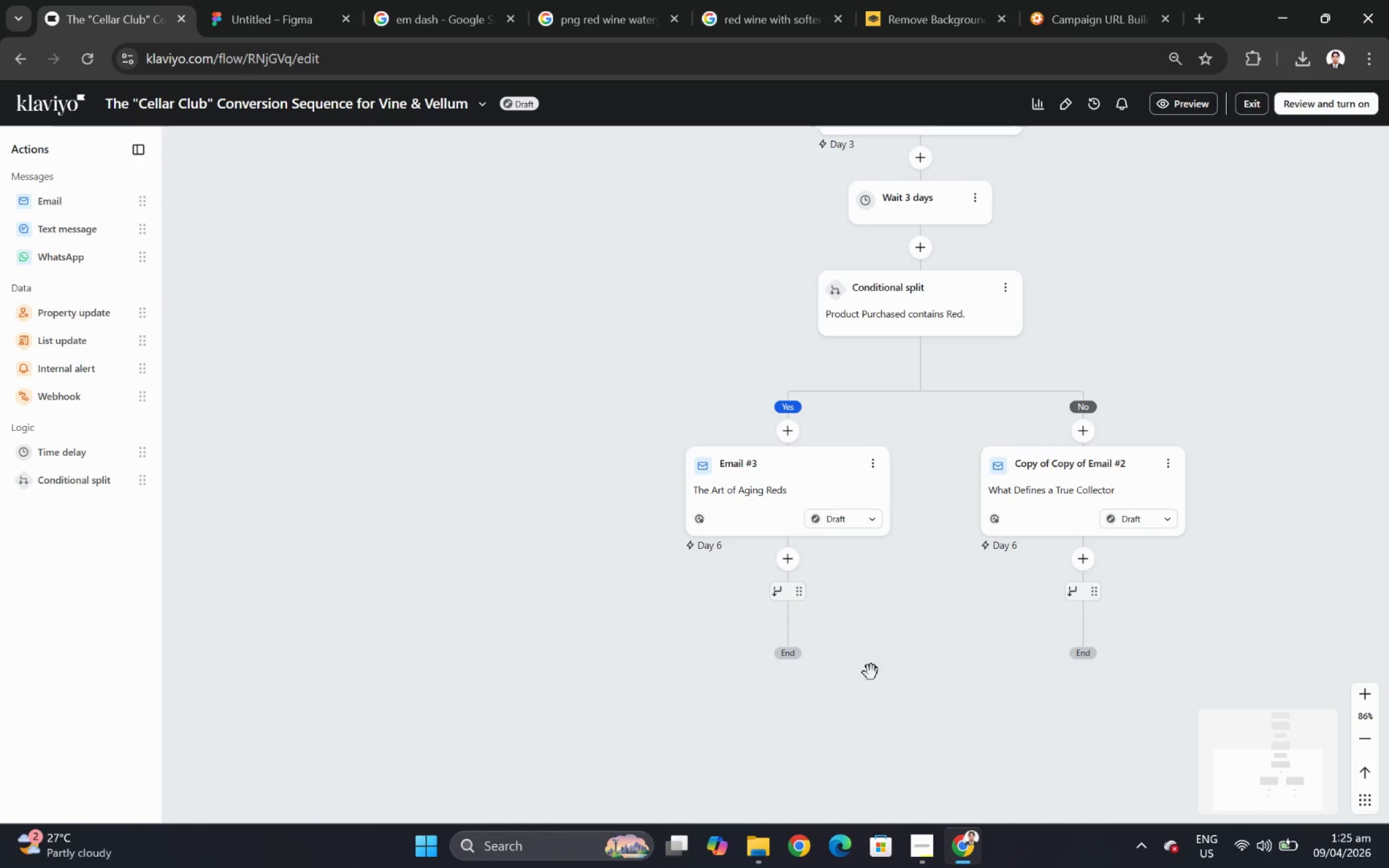 
scroll: coordinate [834, 630], scroll_direction: up, amount: 5.0
 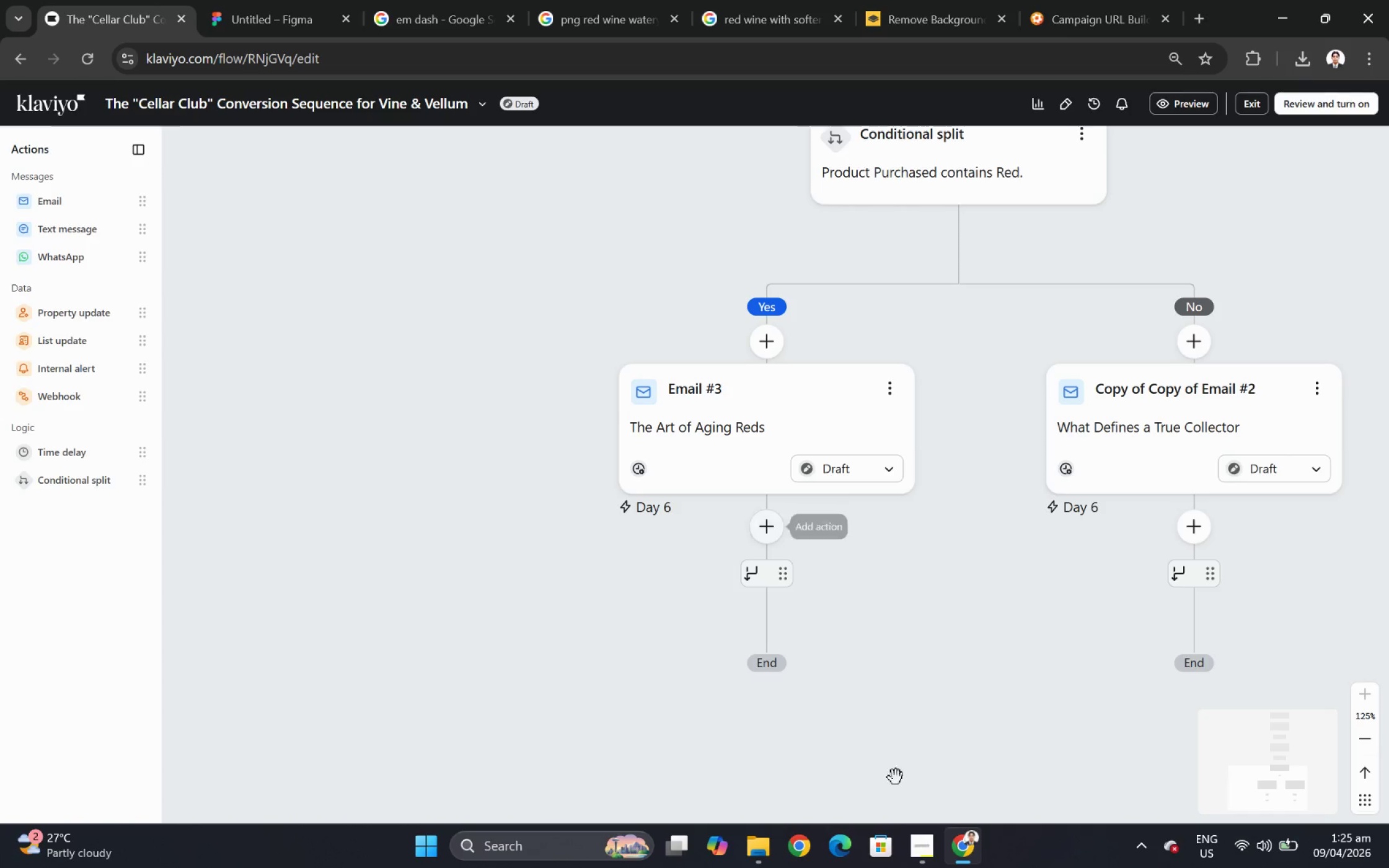 
left_click([933, 867])